 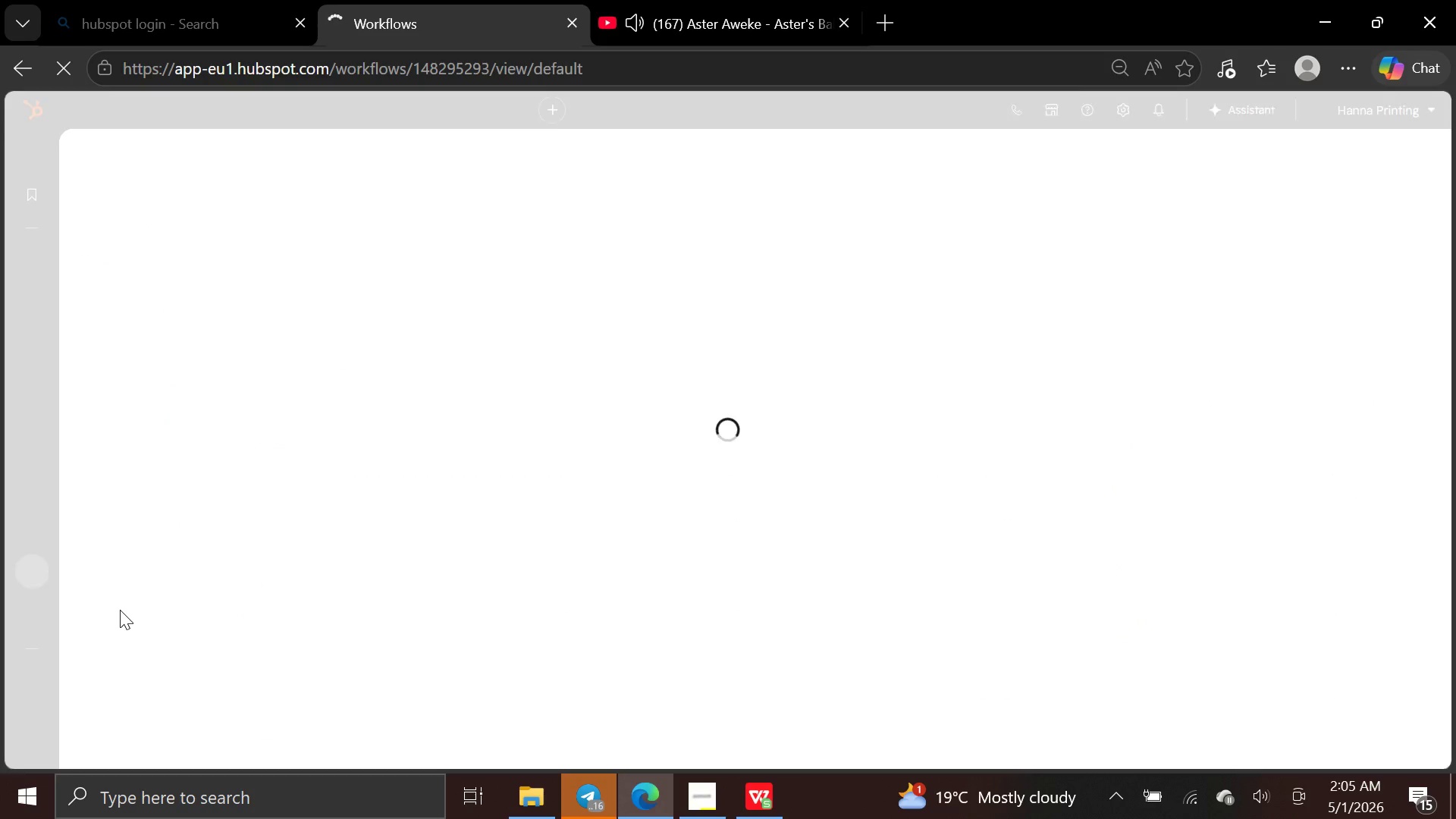 
left_click([288, 506])
 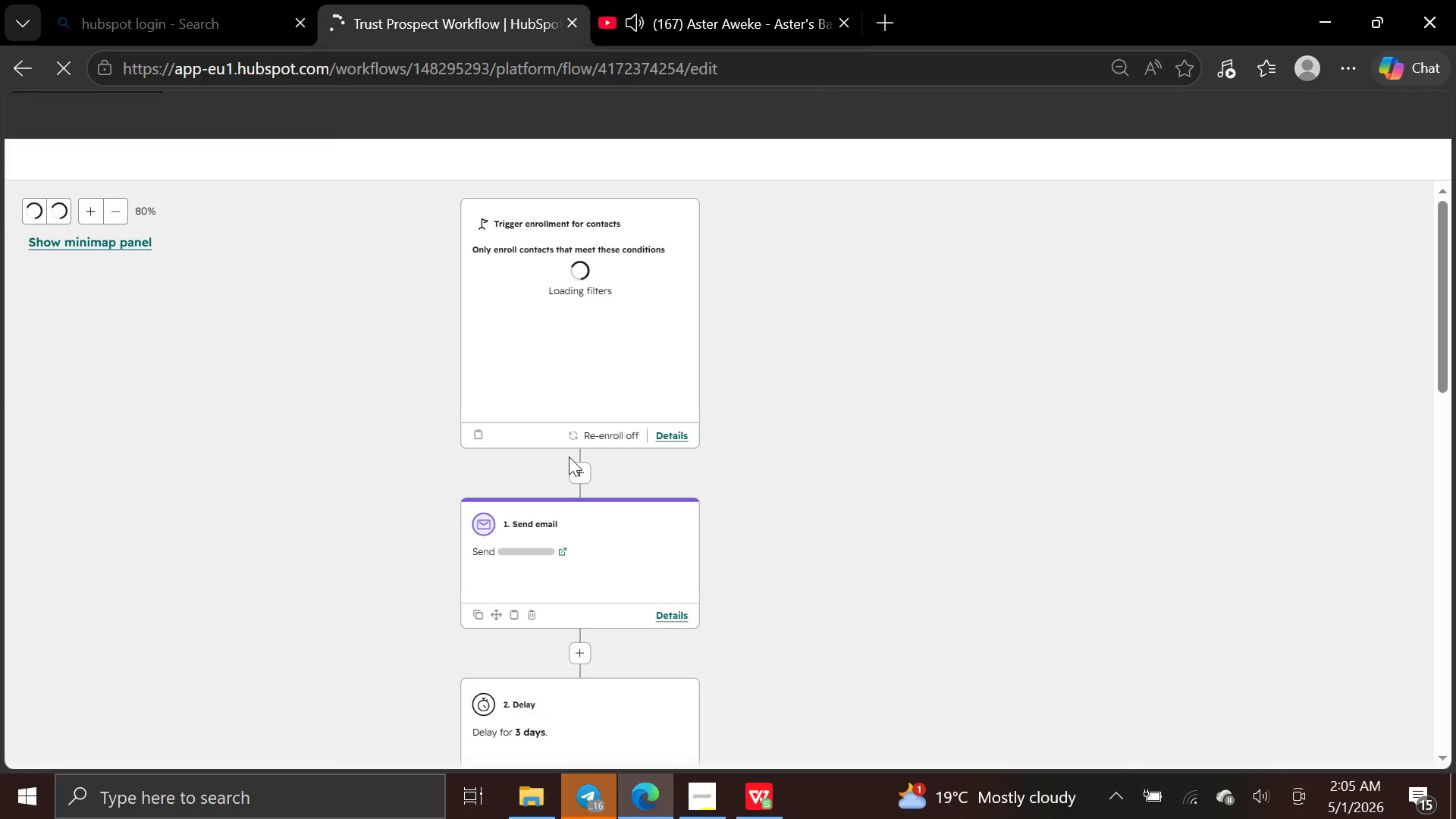 
hold_key(key=ControlRight, duration=2.88)
 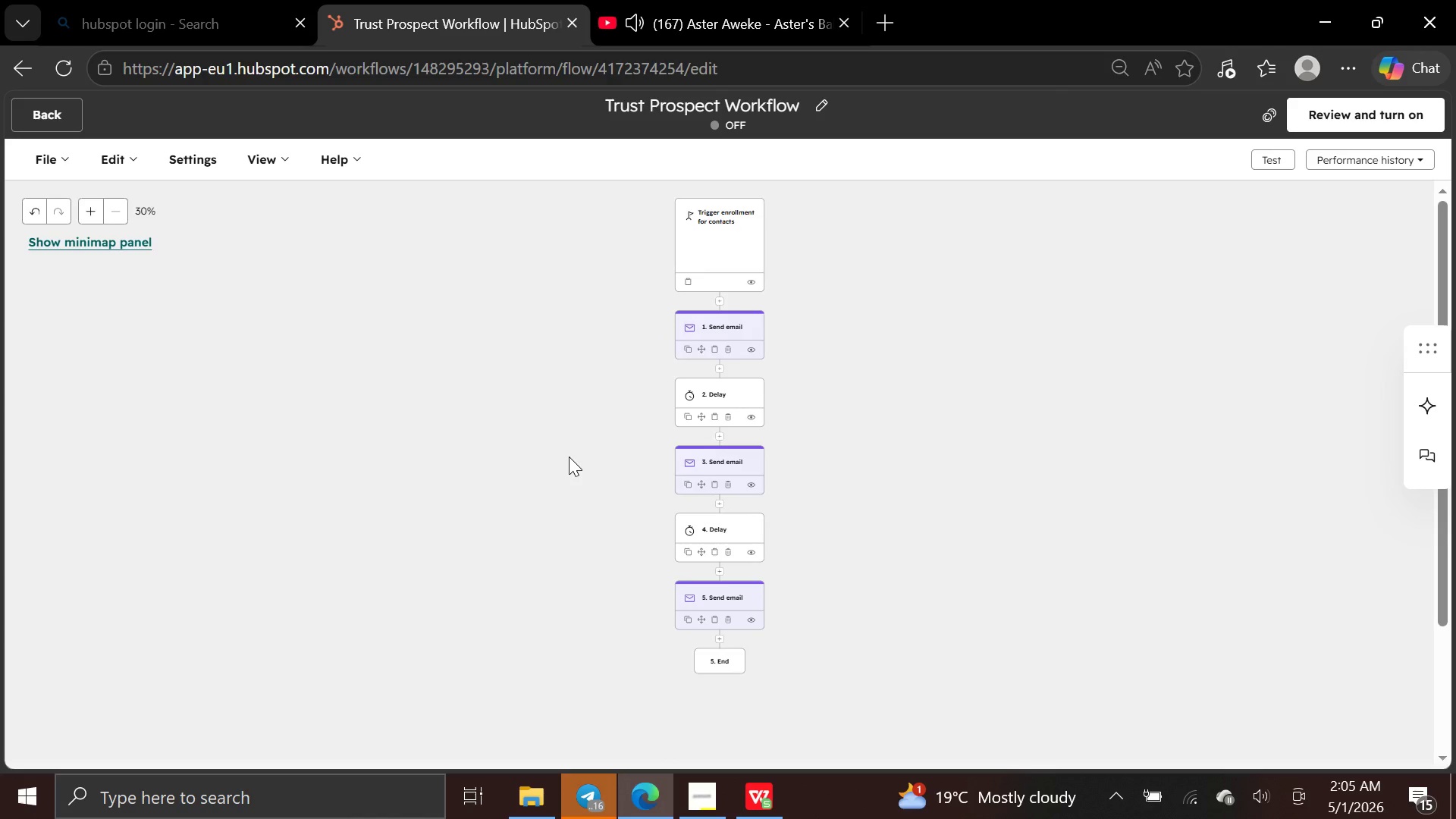 
key(Minus)
 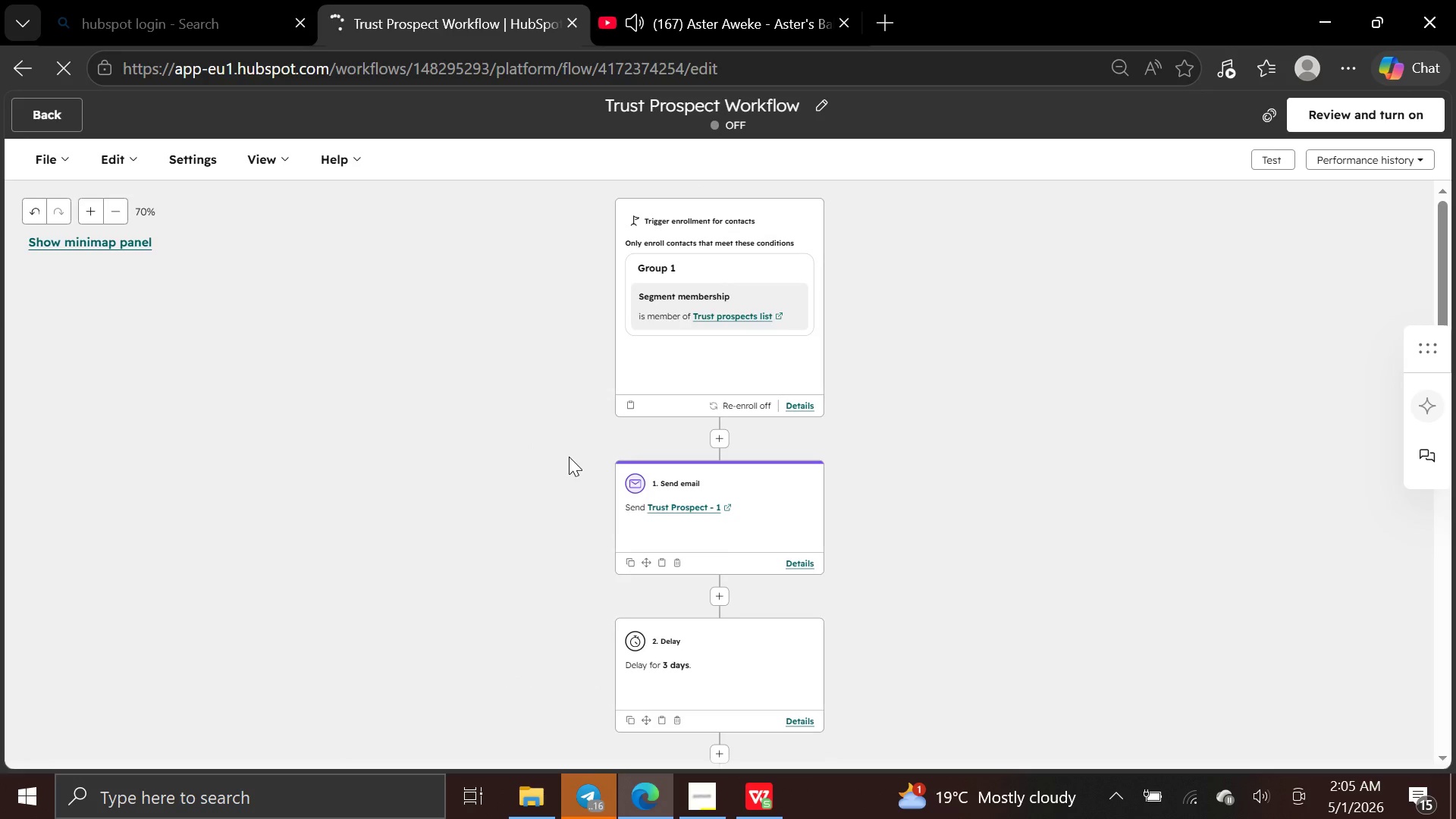 
key(Minus)
 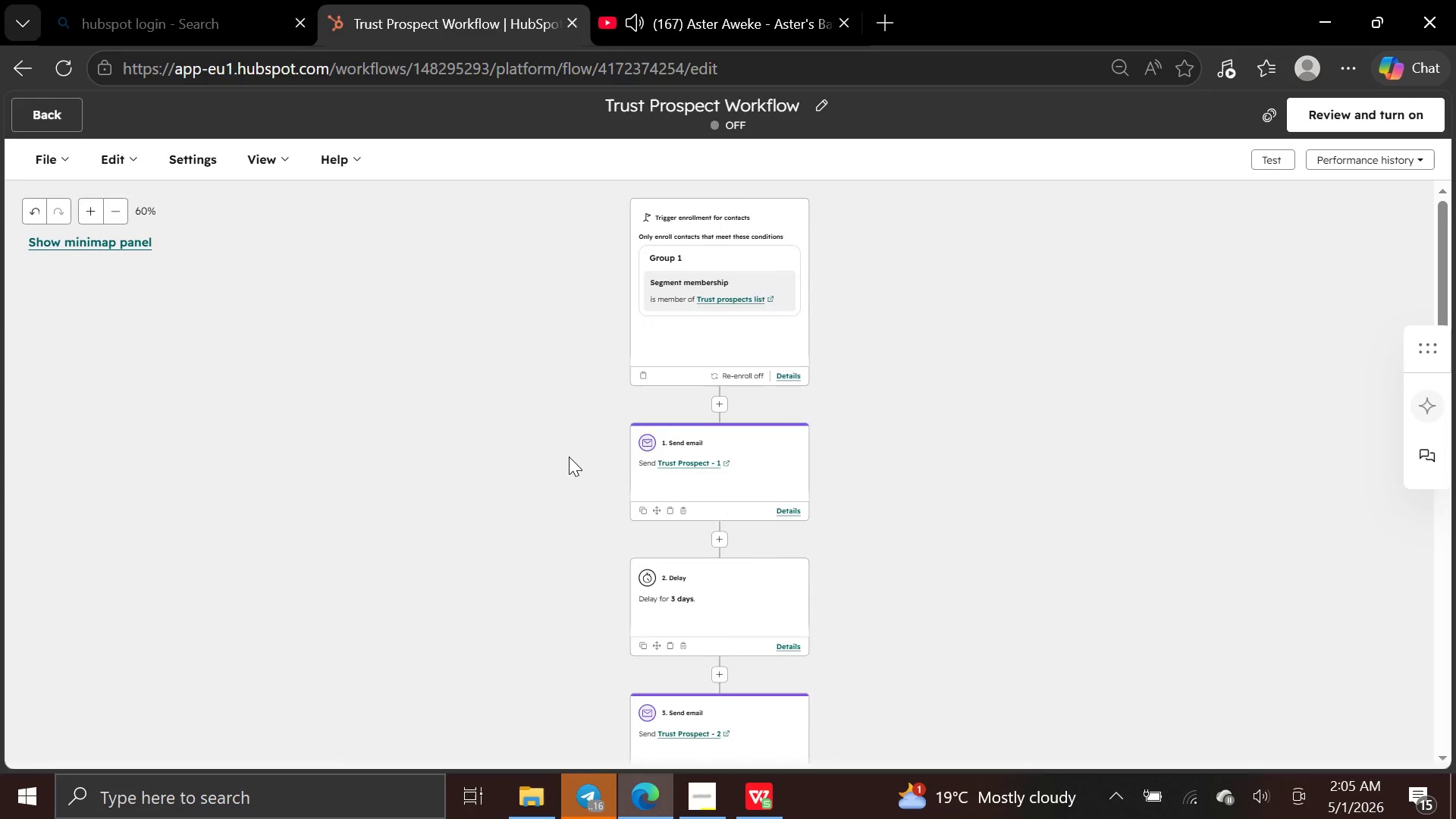 
key(Minus)
 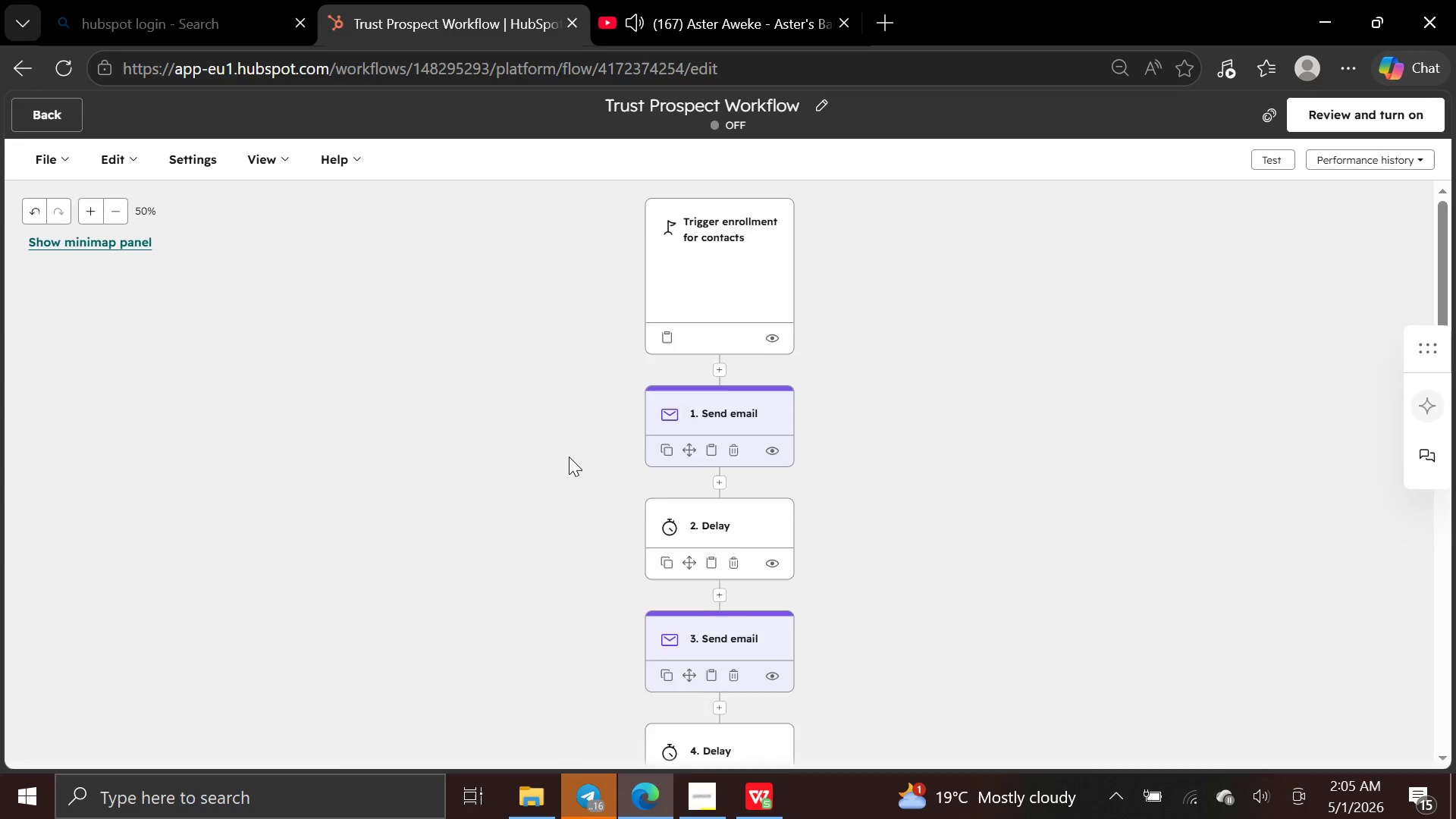 
key(Minus)
 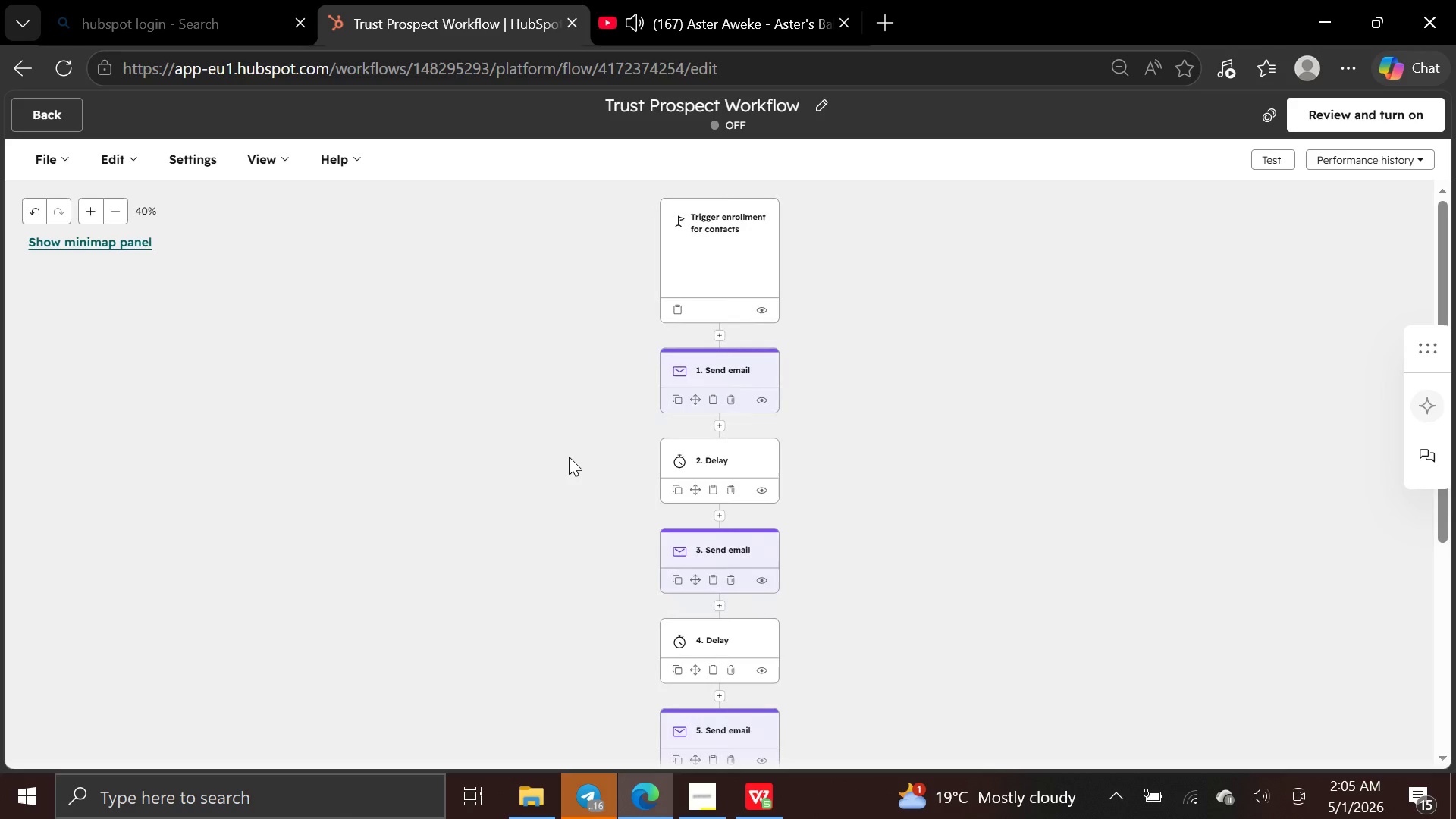 
key(Minus)
 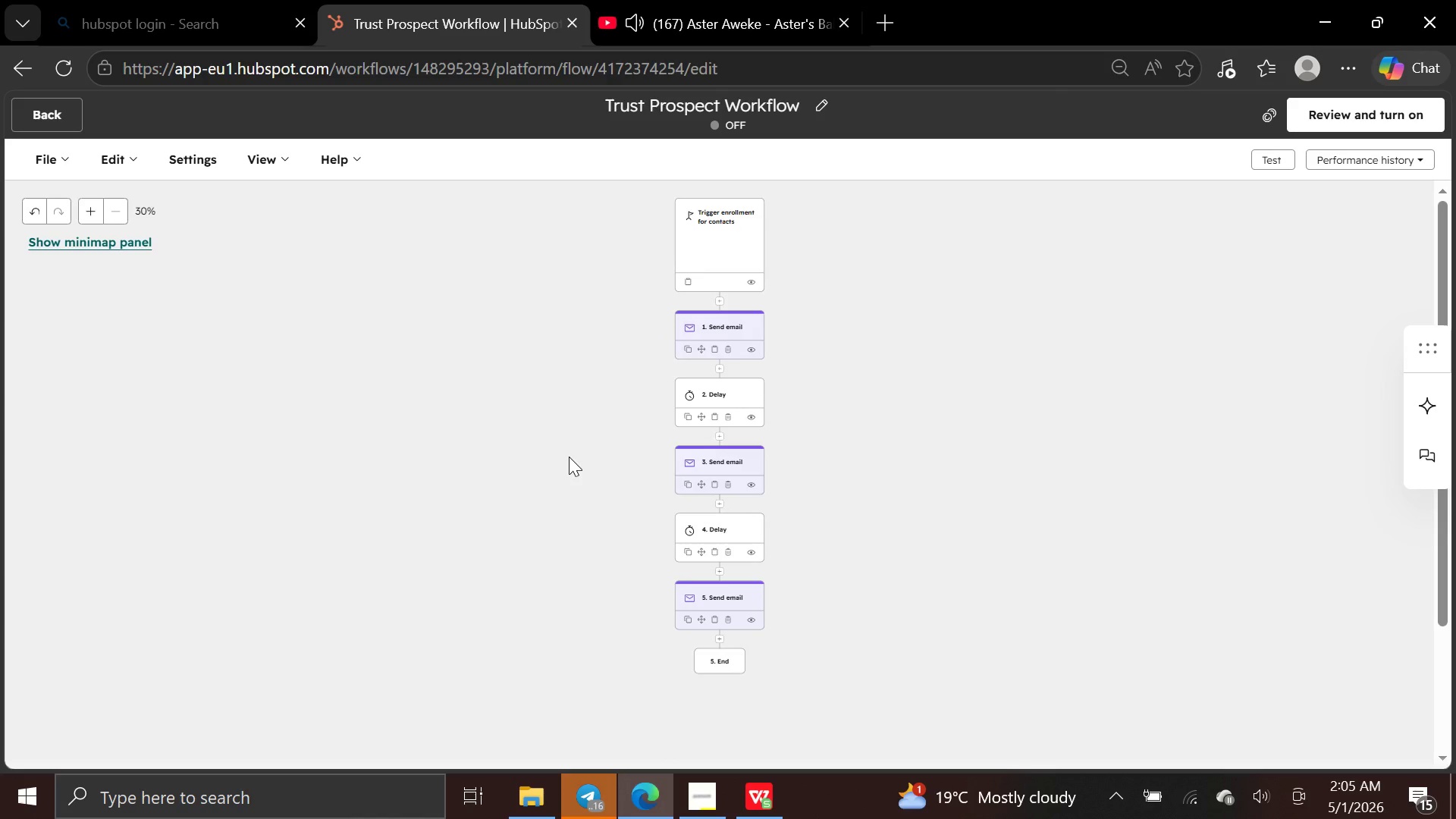 
key(Control+Equal)
 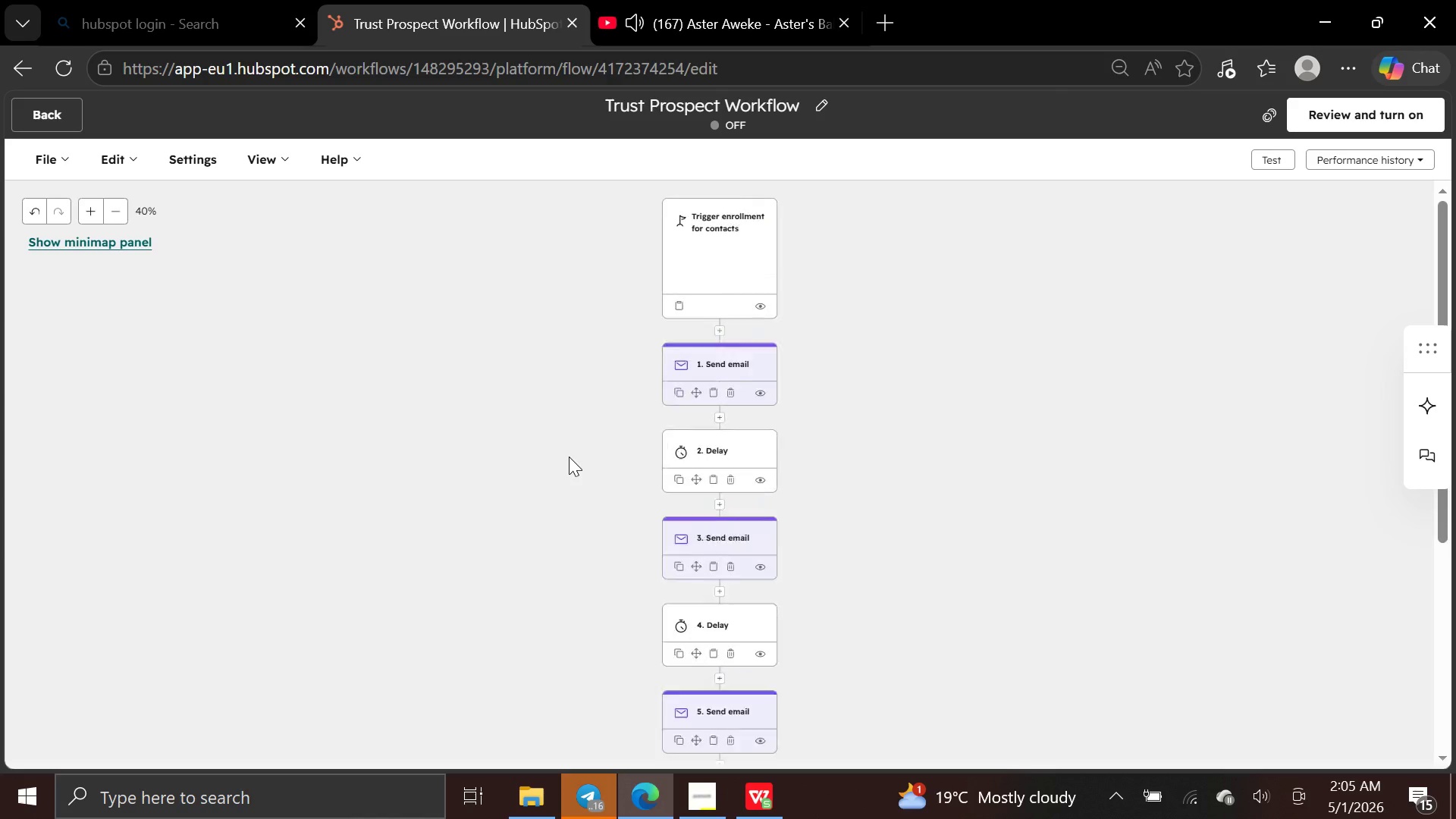 
key(Control+Equal)
 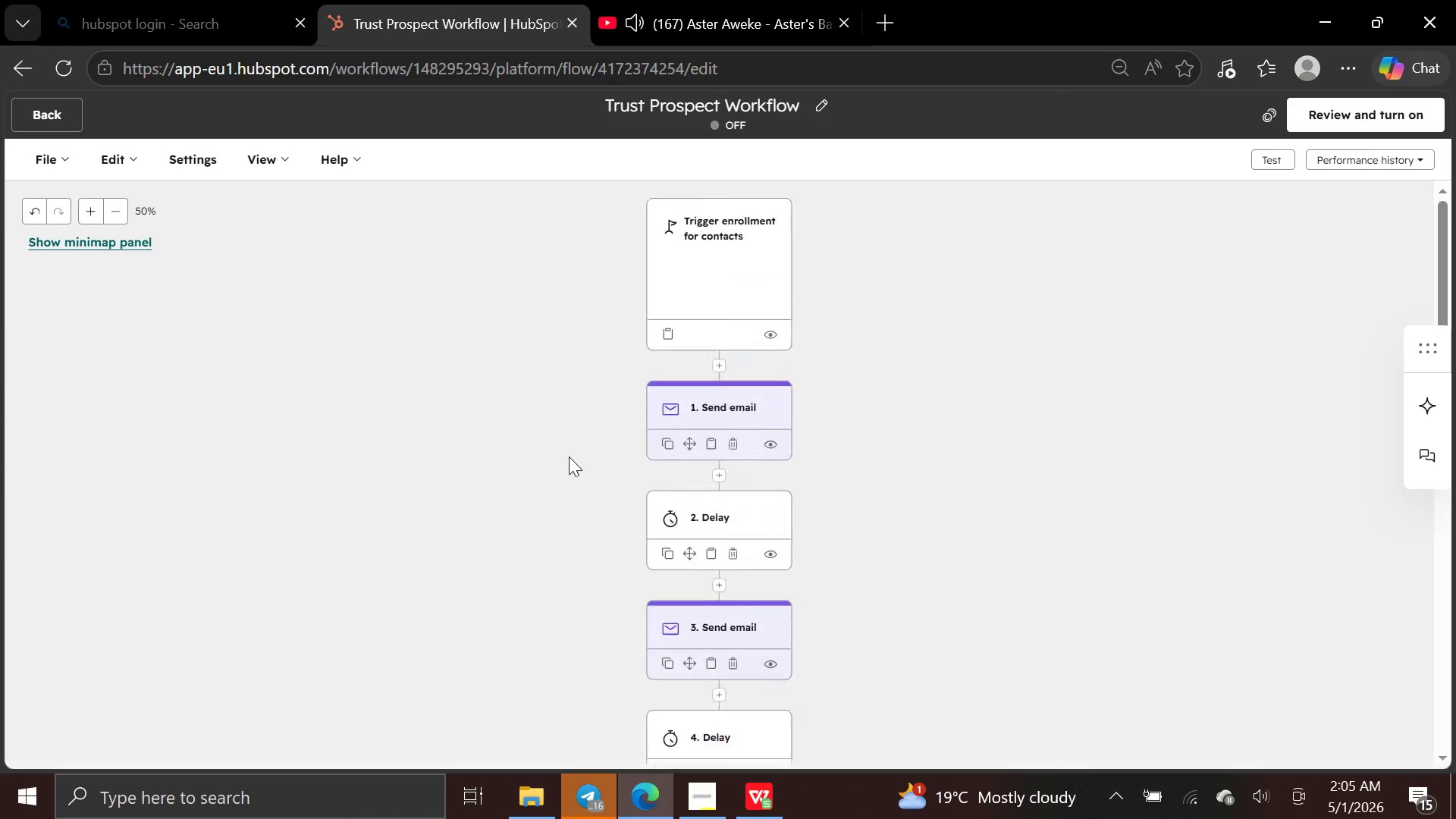 
key(Control+Equal)
 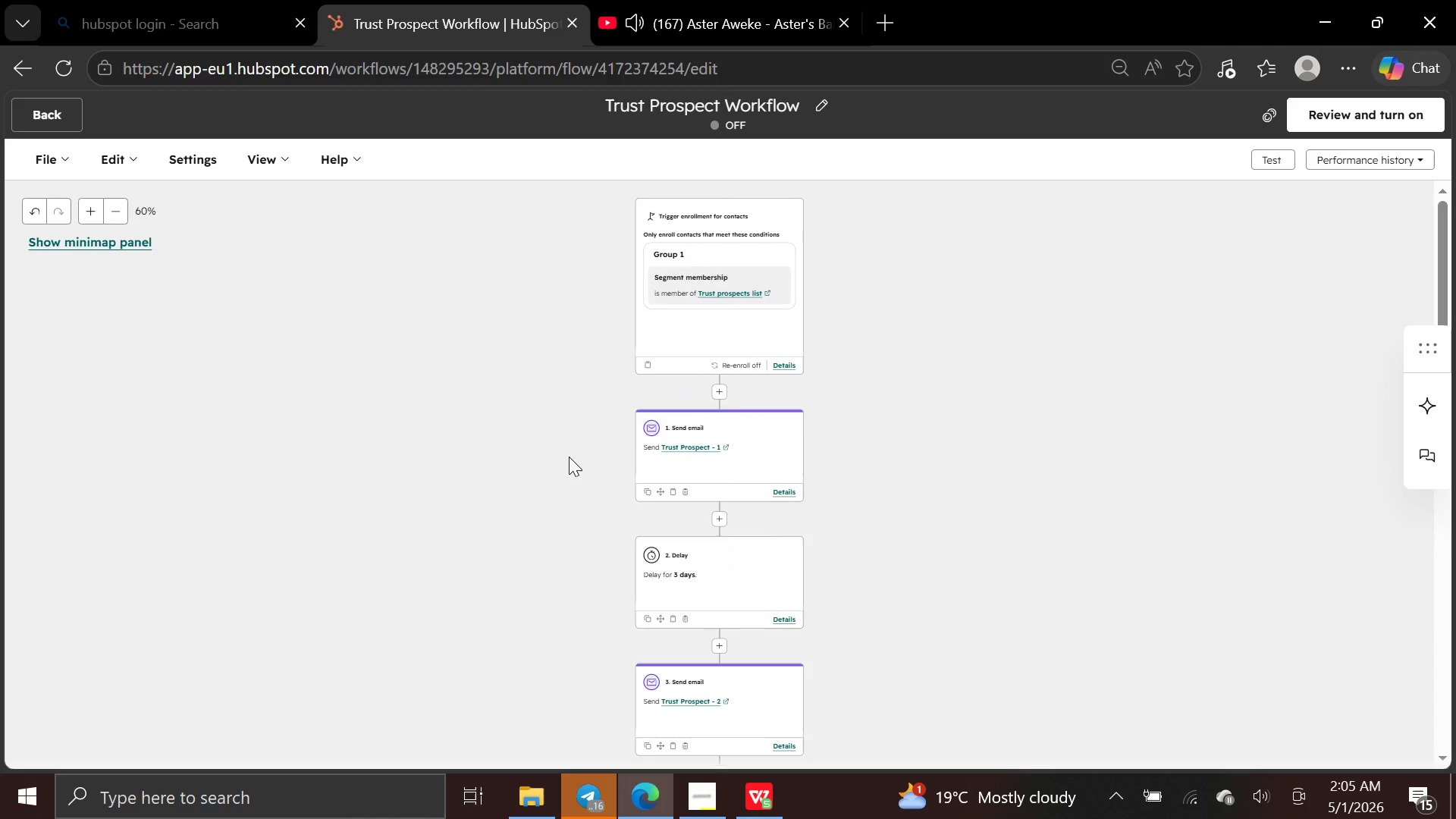 
key(Control+Equal)
 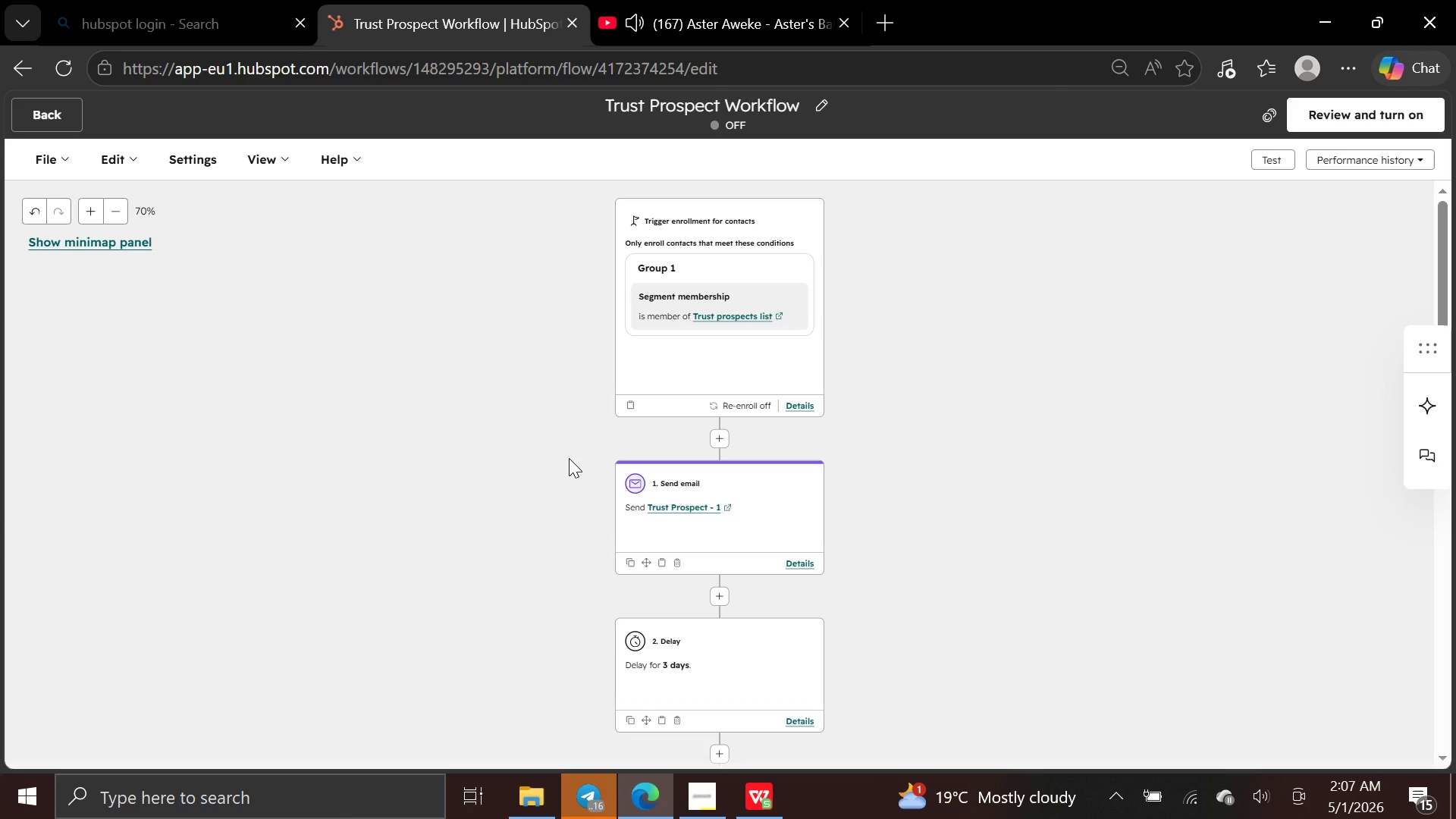 
wait(83.39)
 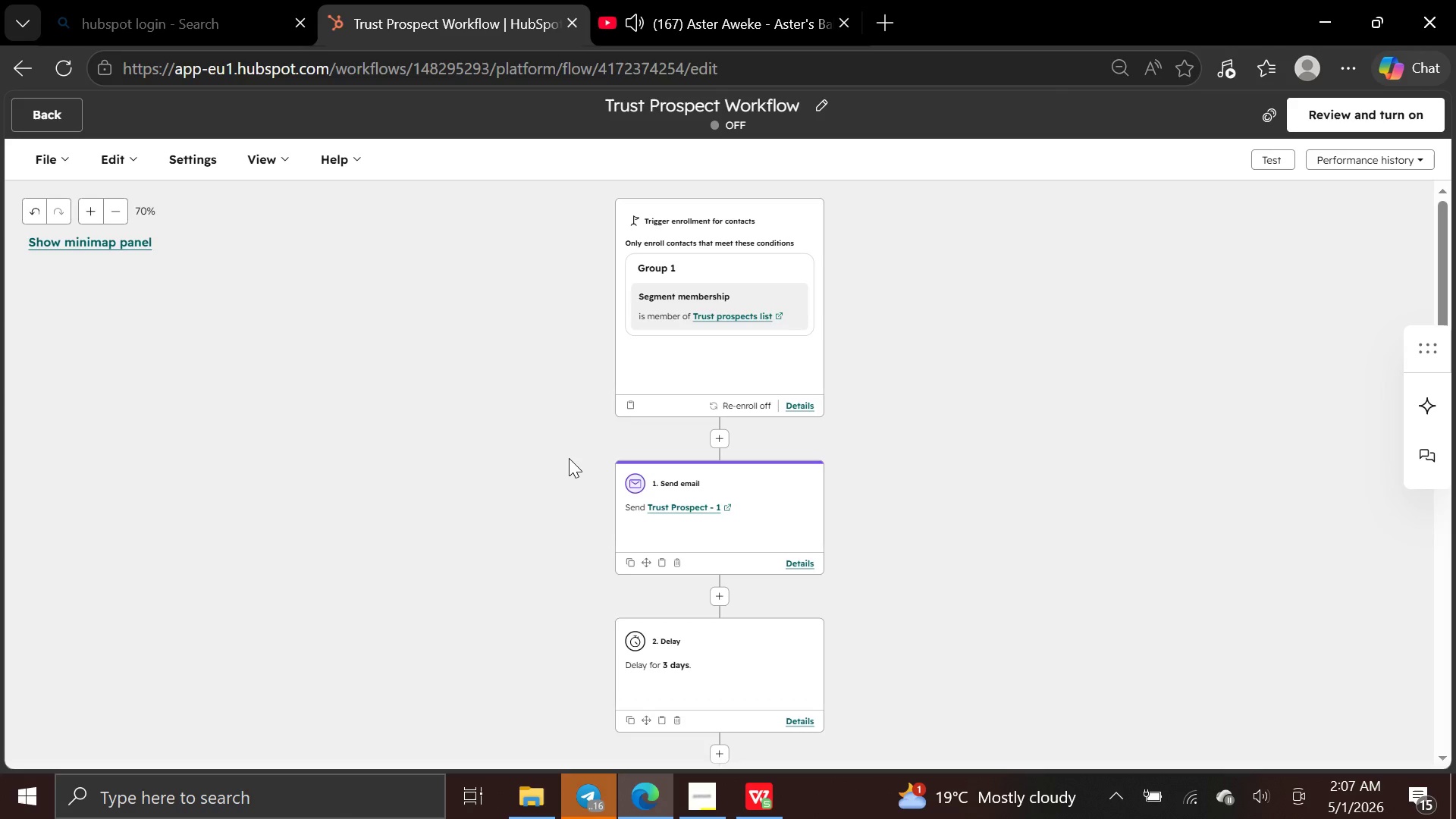 
left_click([67, 103])
 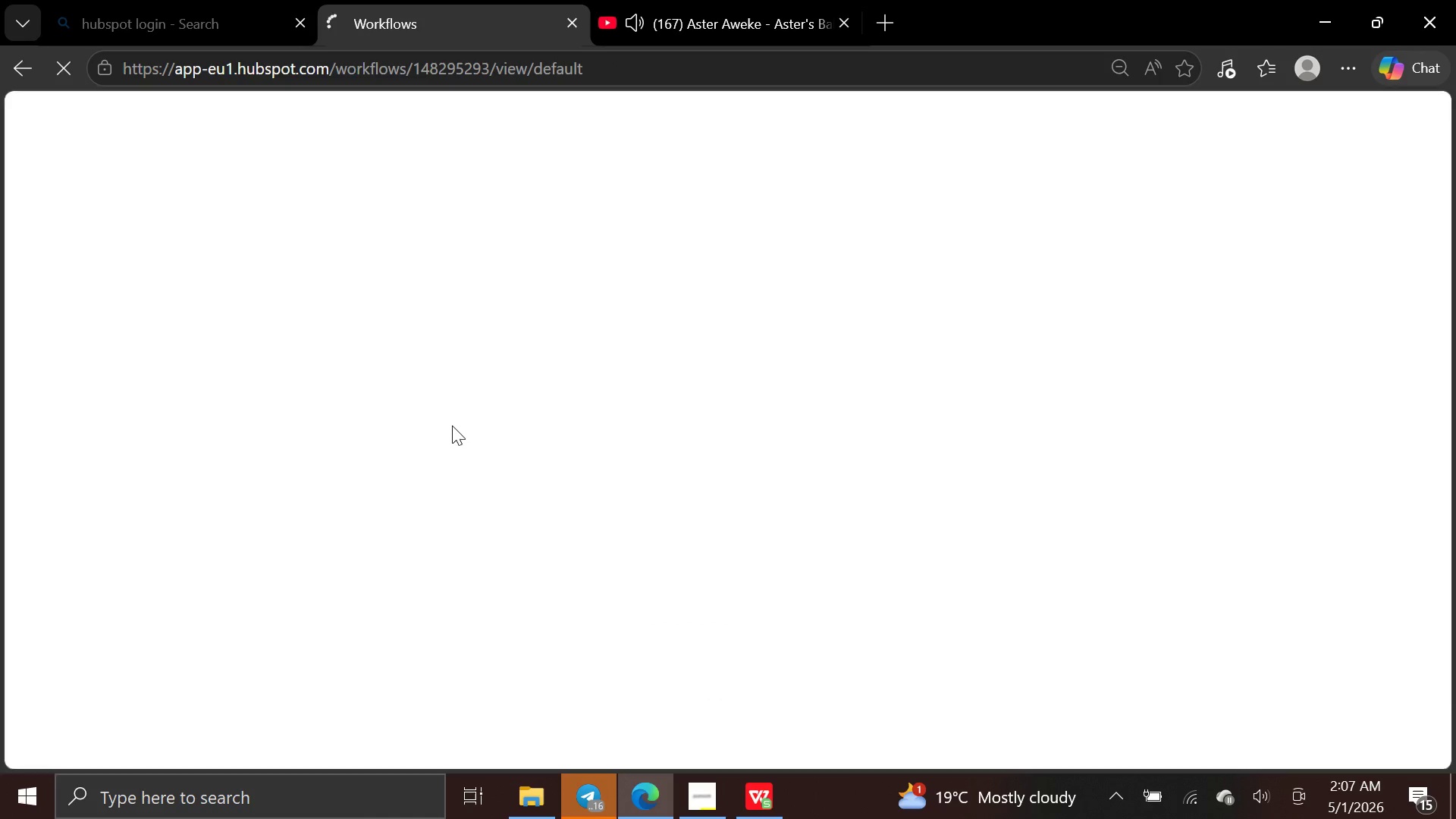 
mouse_move([427, 415])
 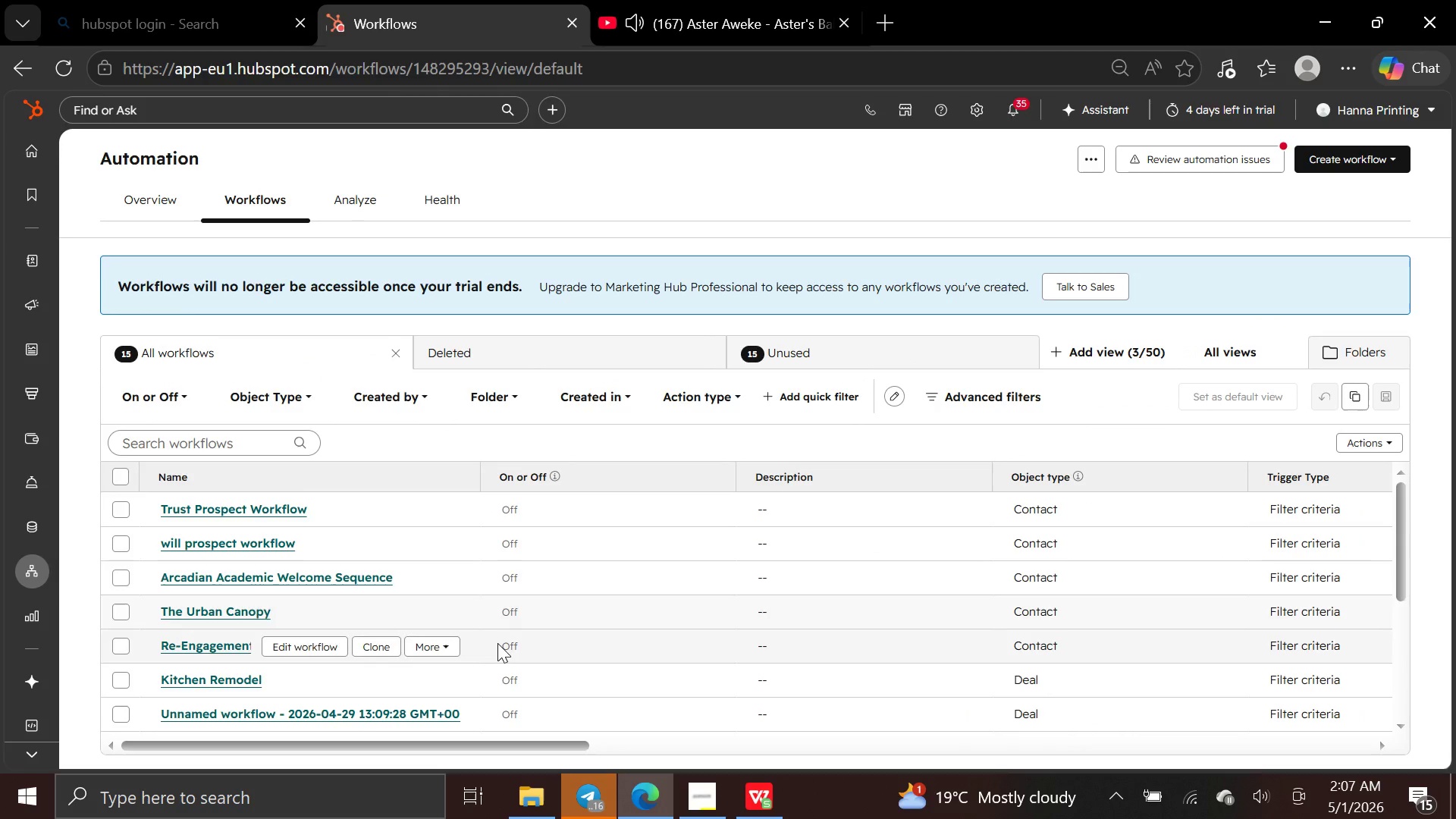 
wait(8.37)
 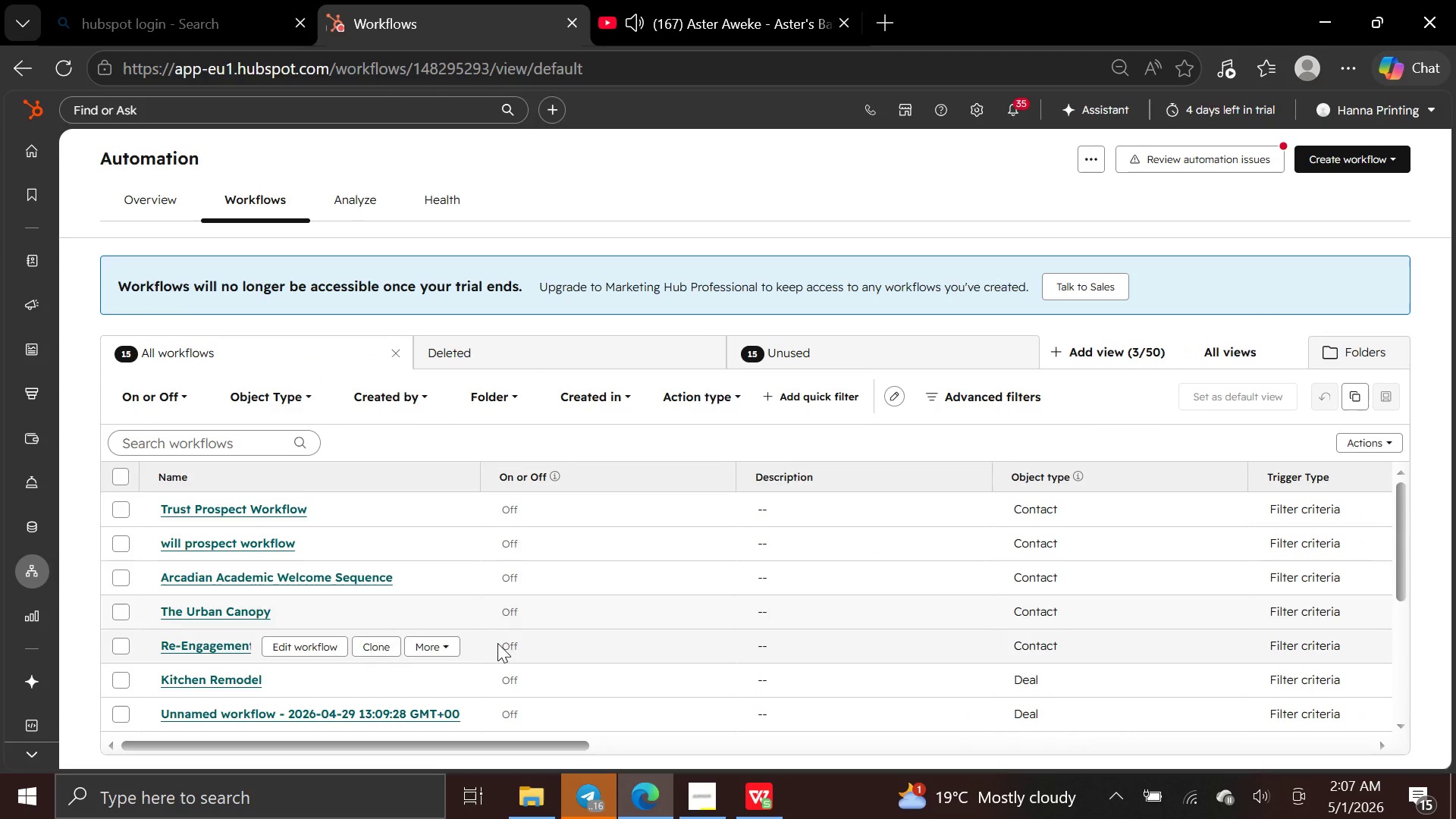 
left_click([309, 538])
 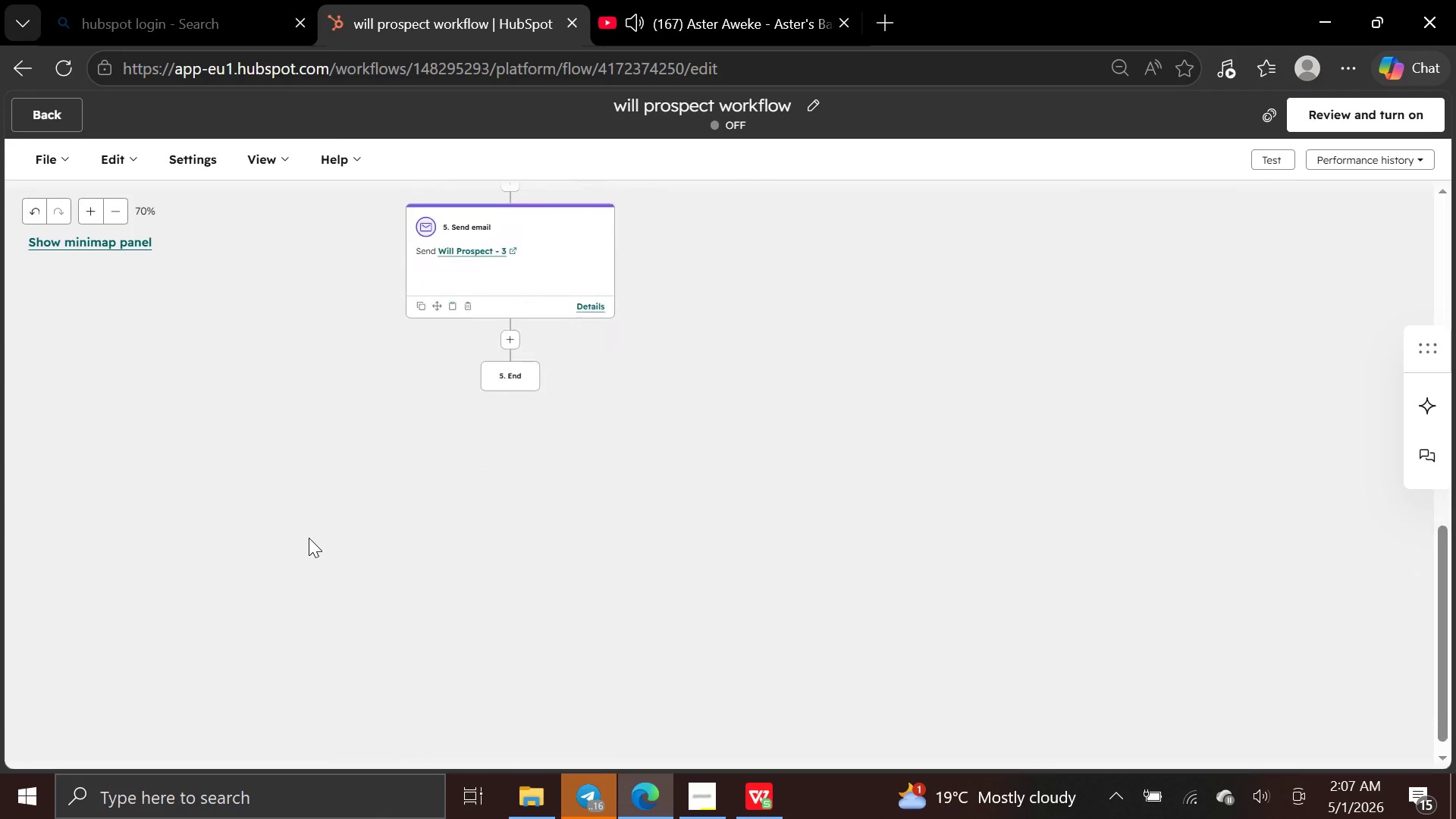 
wait(10.5)
 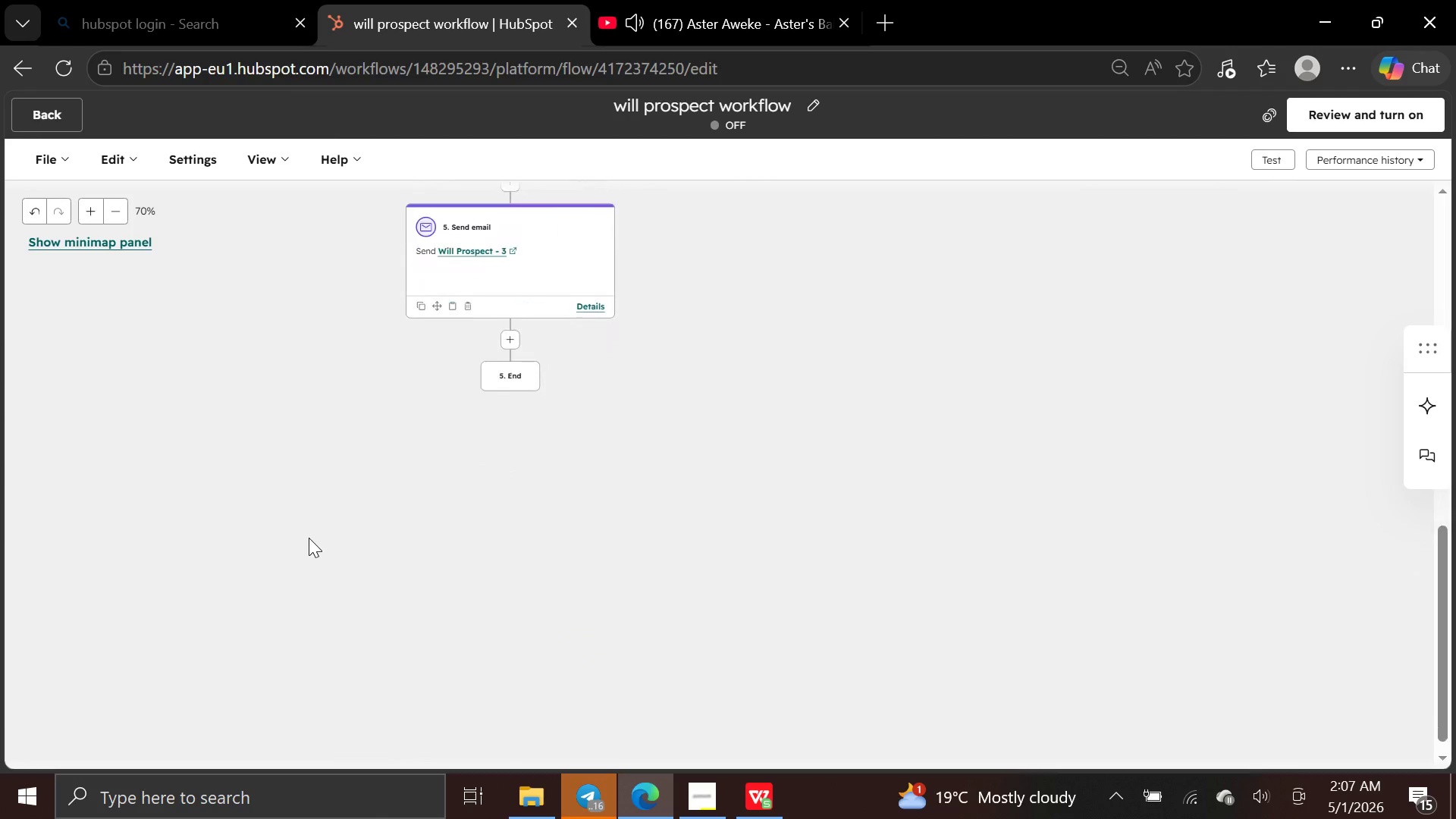 
left_click([50, 108])
 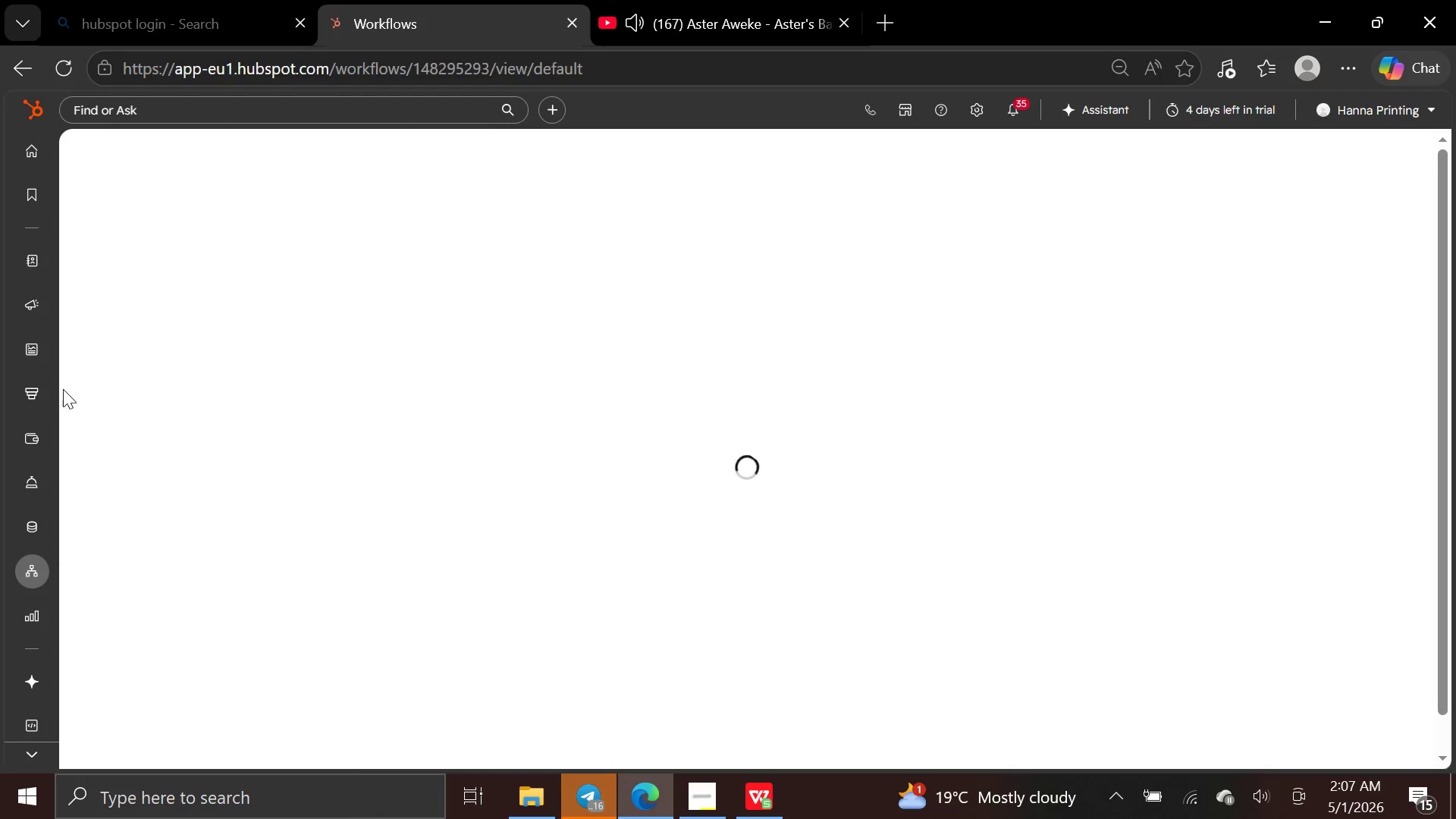 